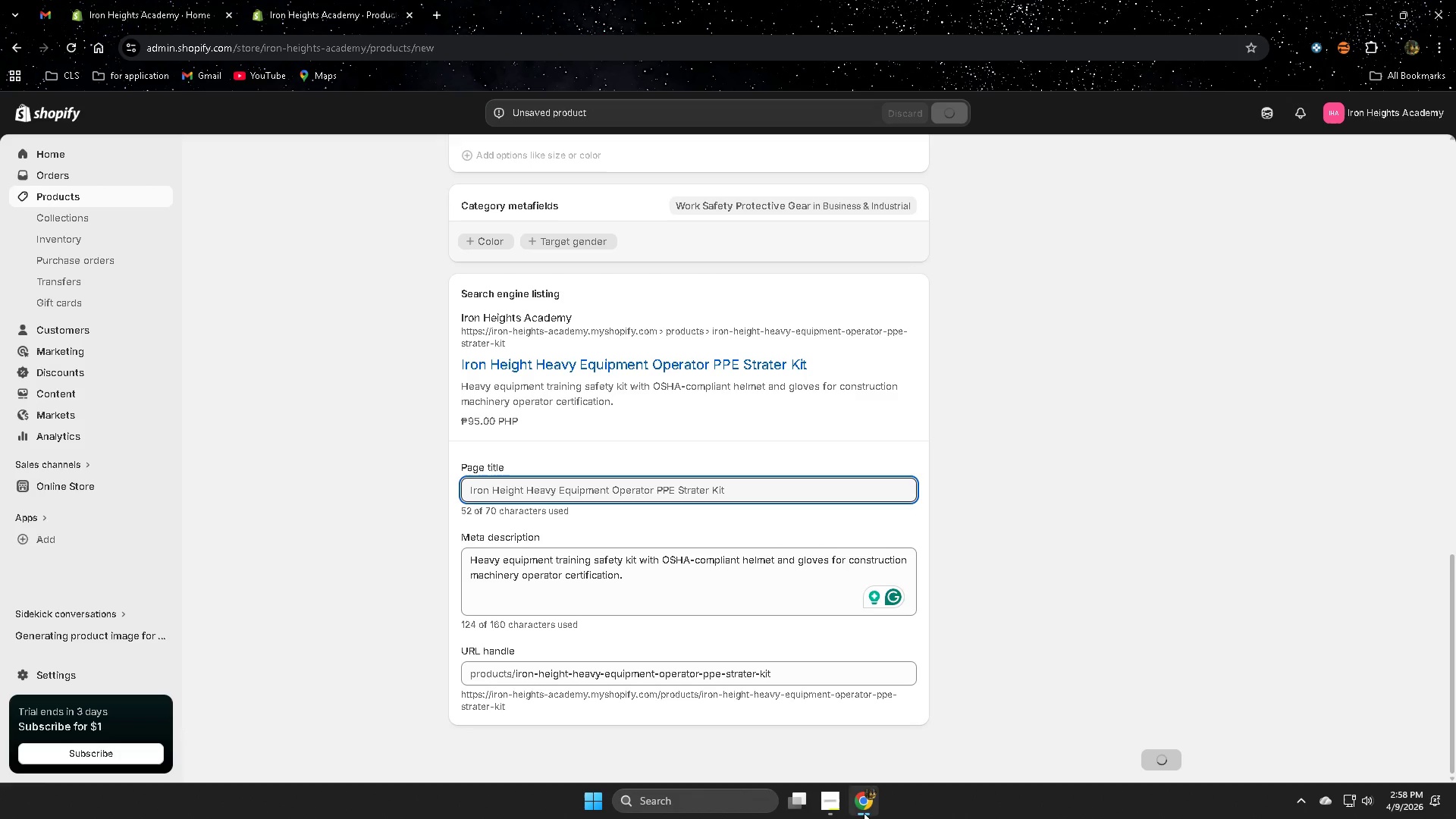 
left_click([827, 800])